 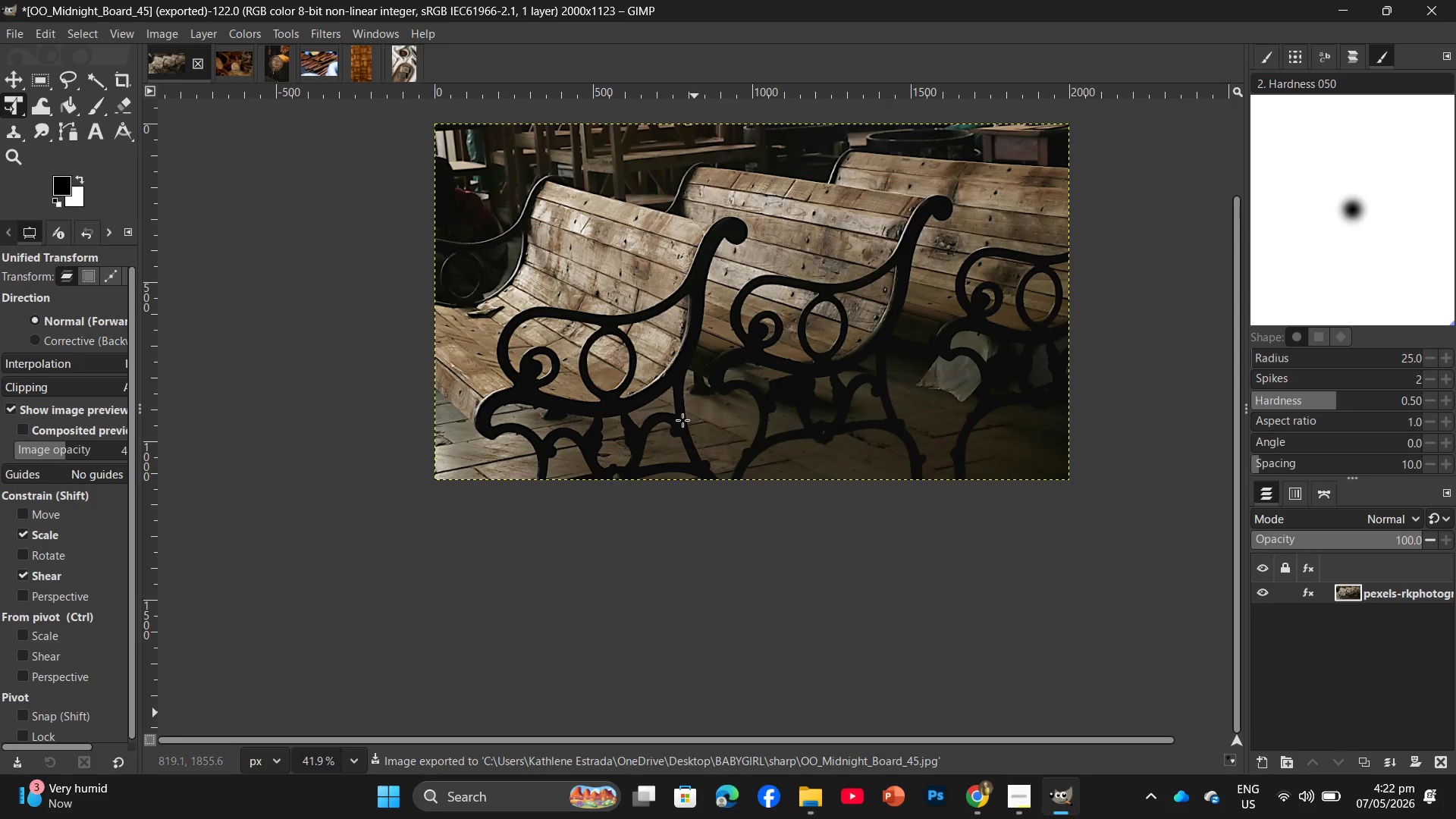 
left_click([193, 58])
 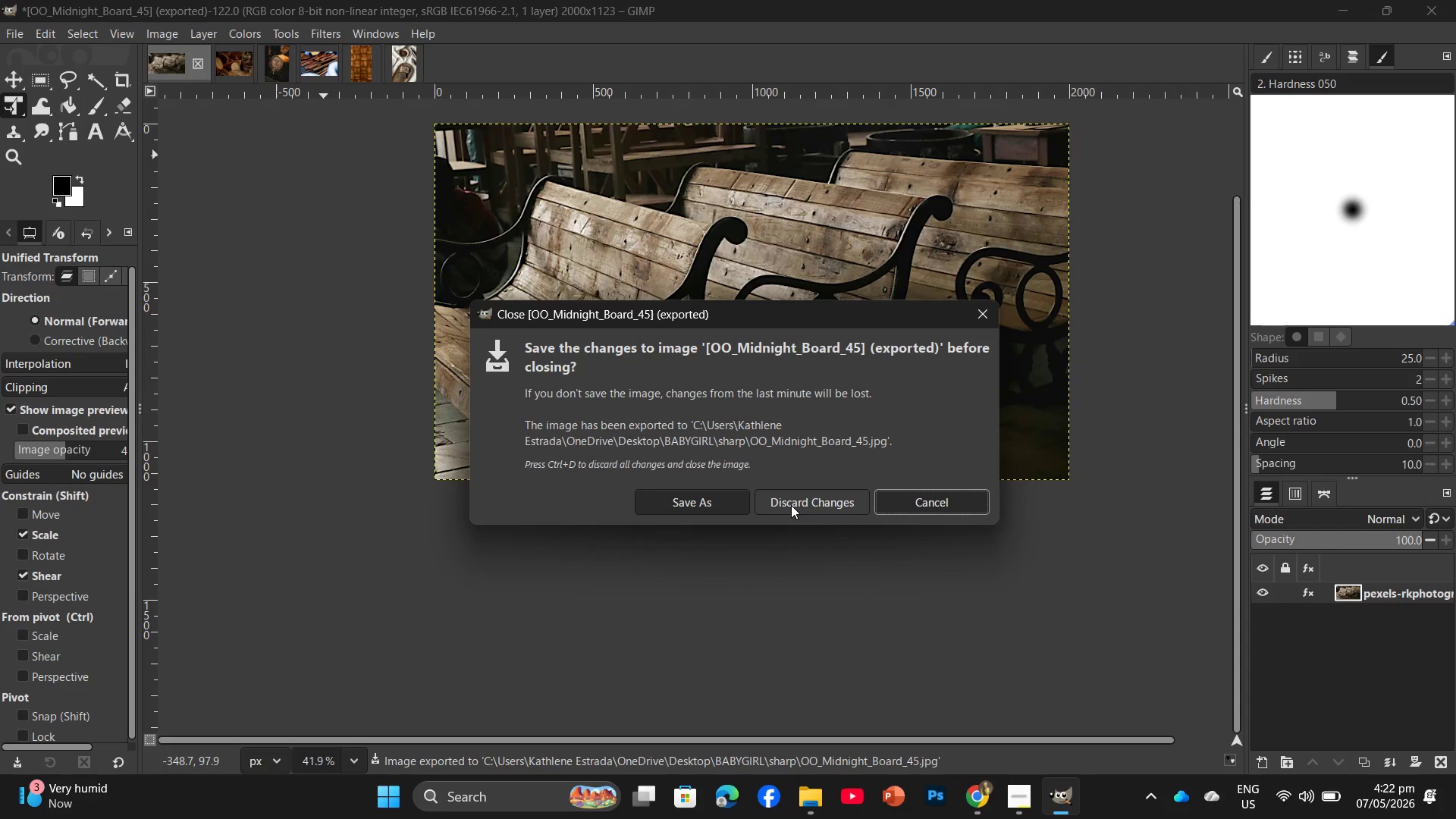 
left_click([791, 505])
 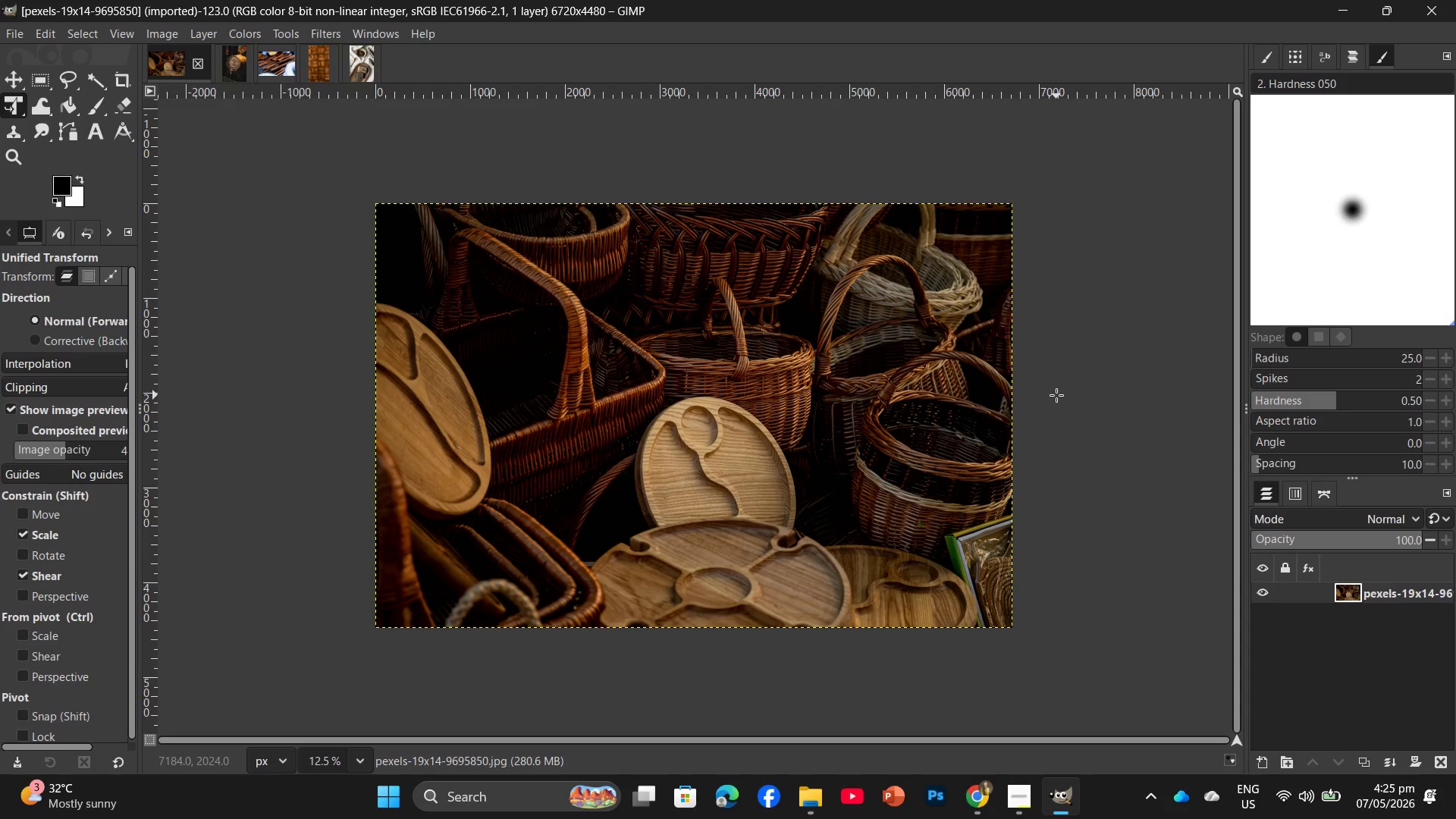 
wait(192.39)
 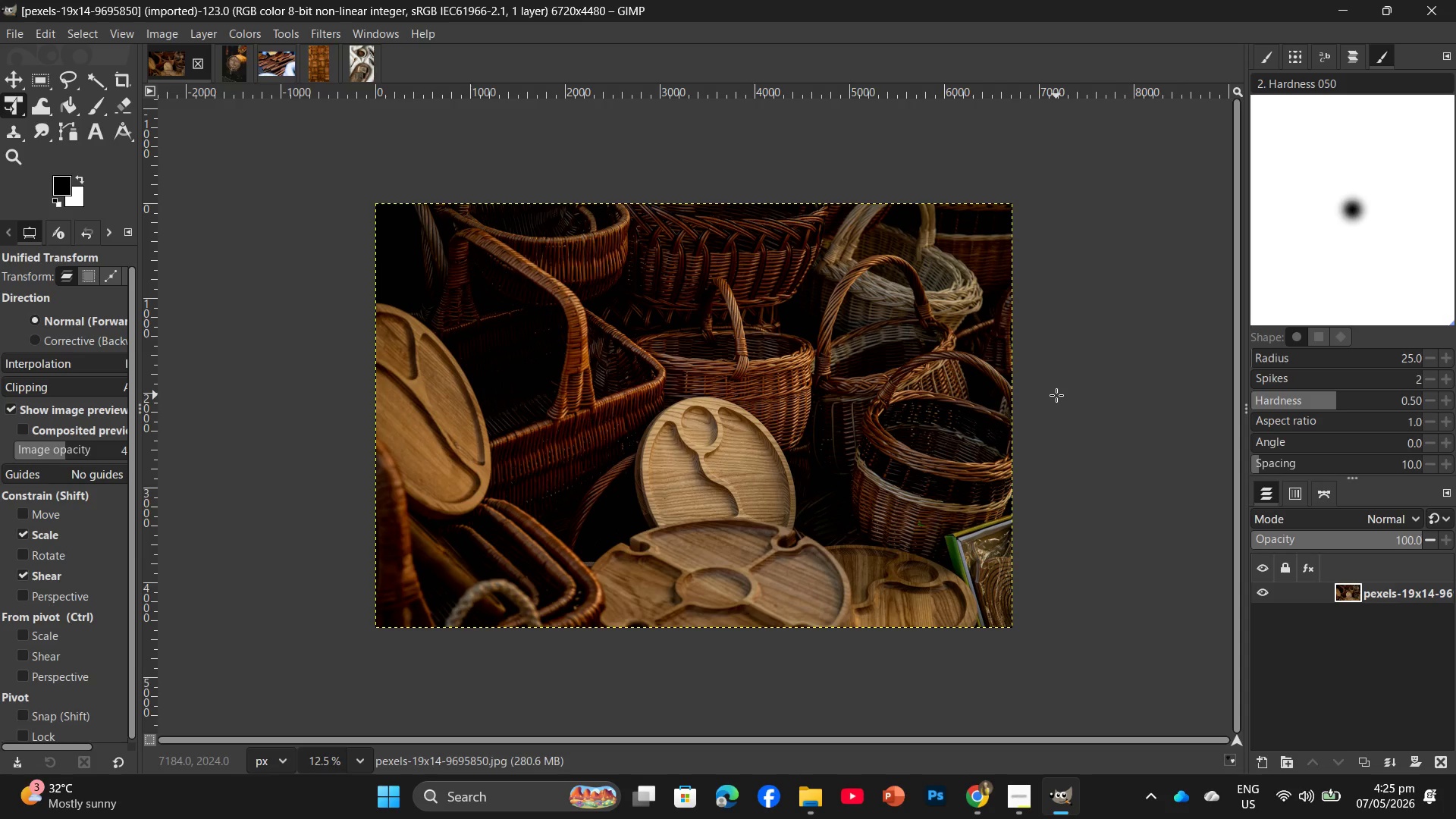 
left_click([1078, 792])
 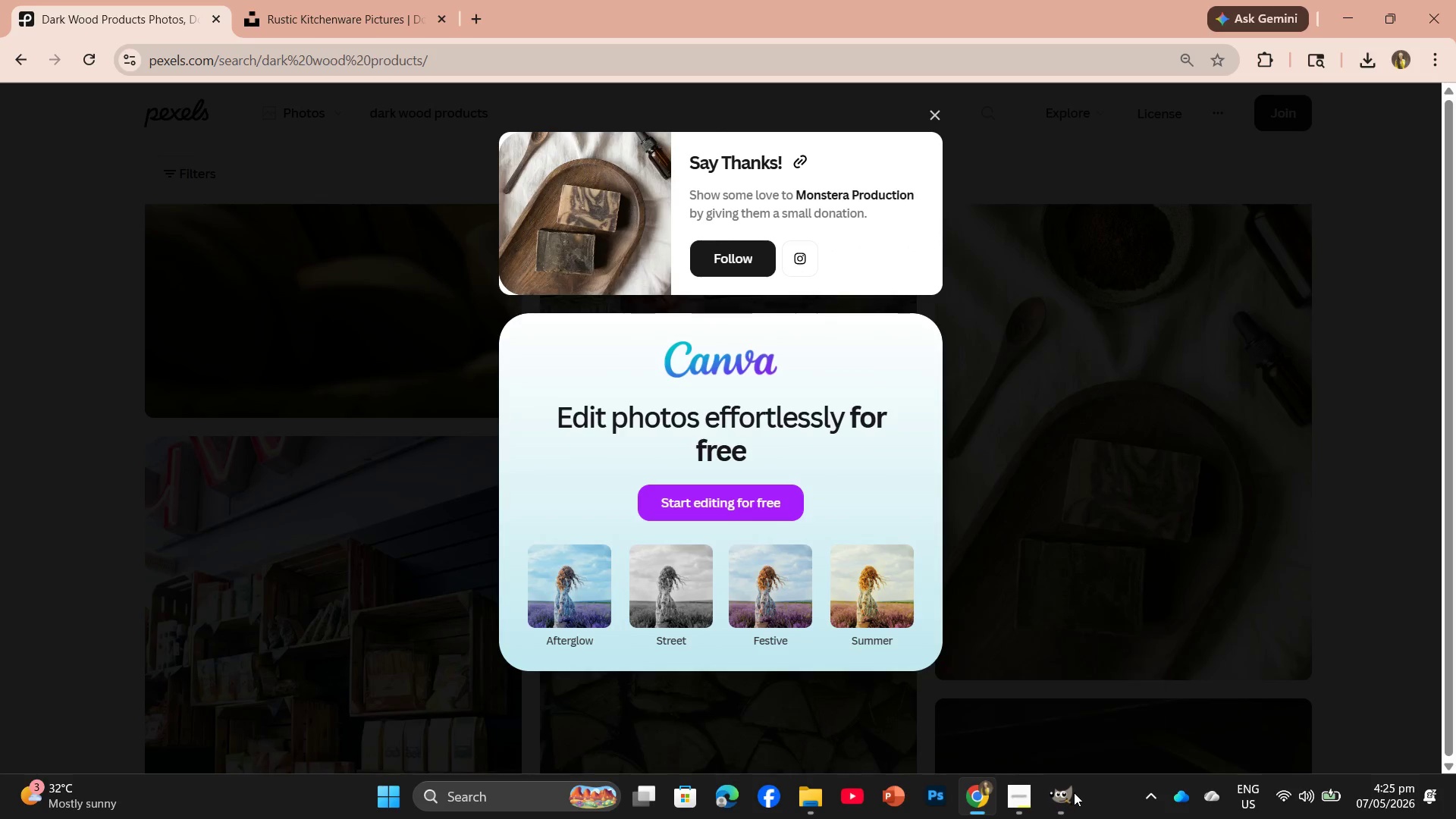 
left_click([1074, 792])
 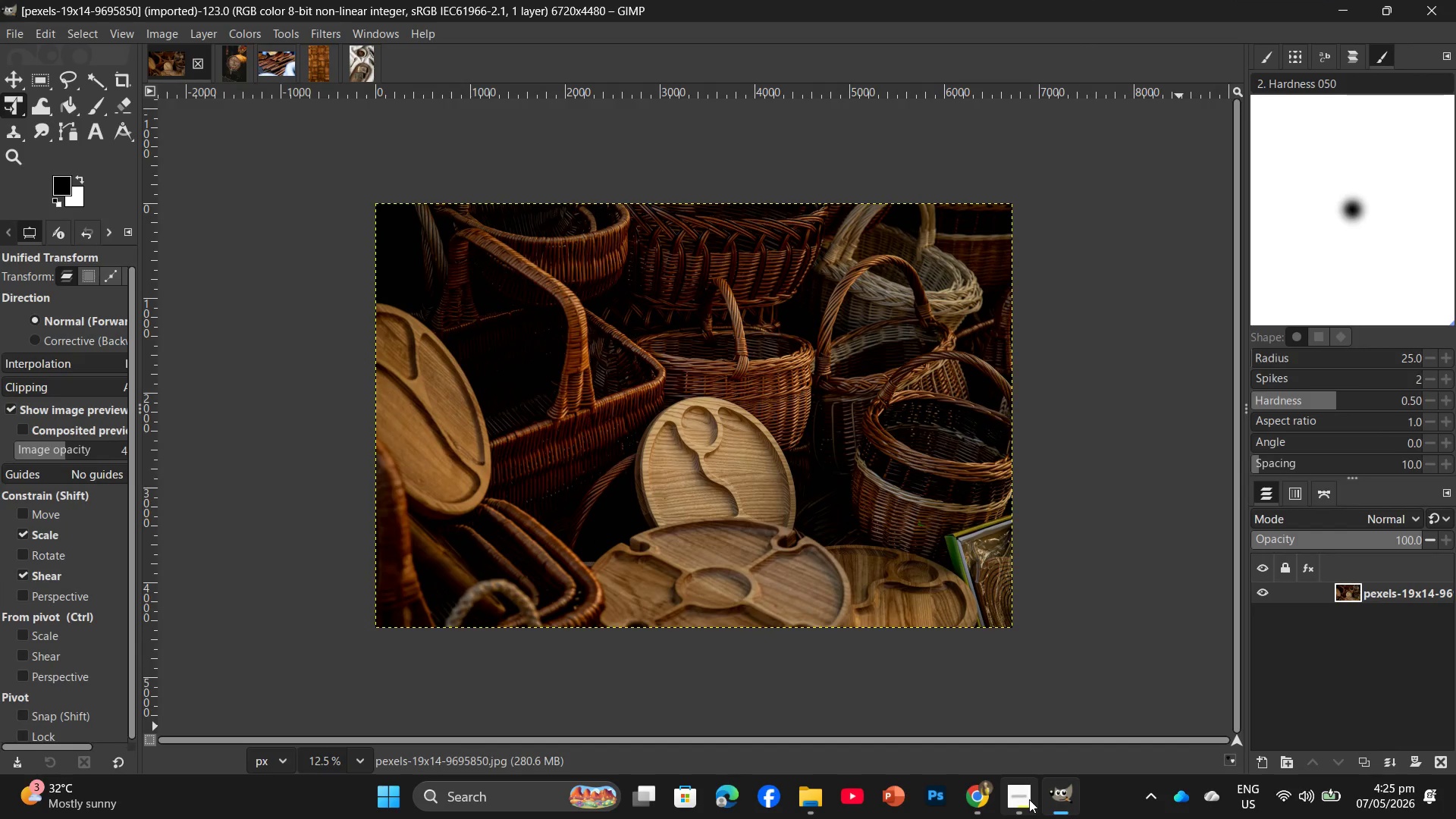 
left_click([1027, 799])